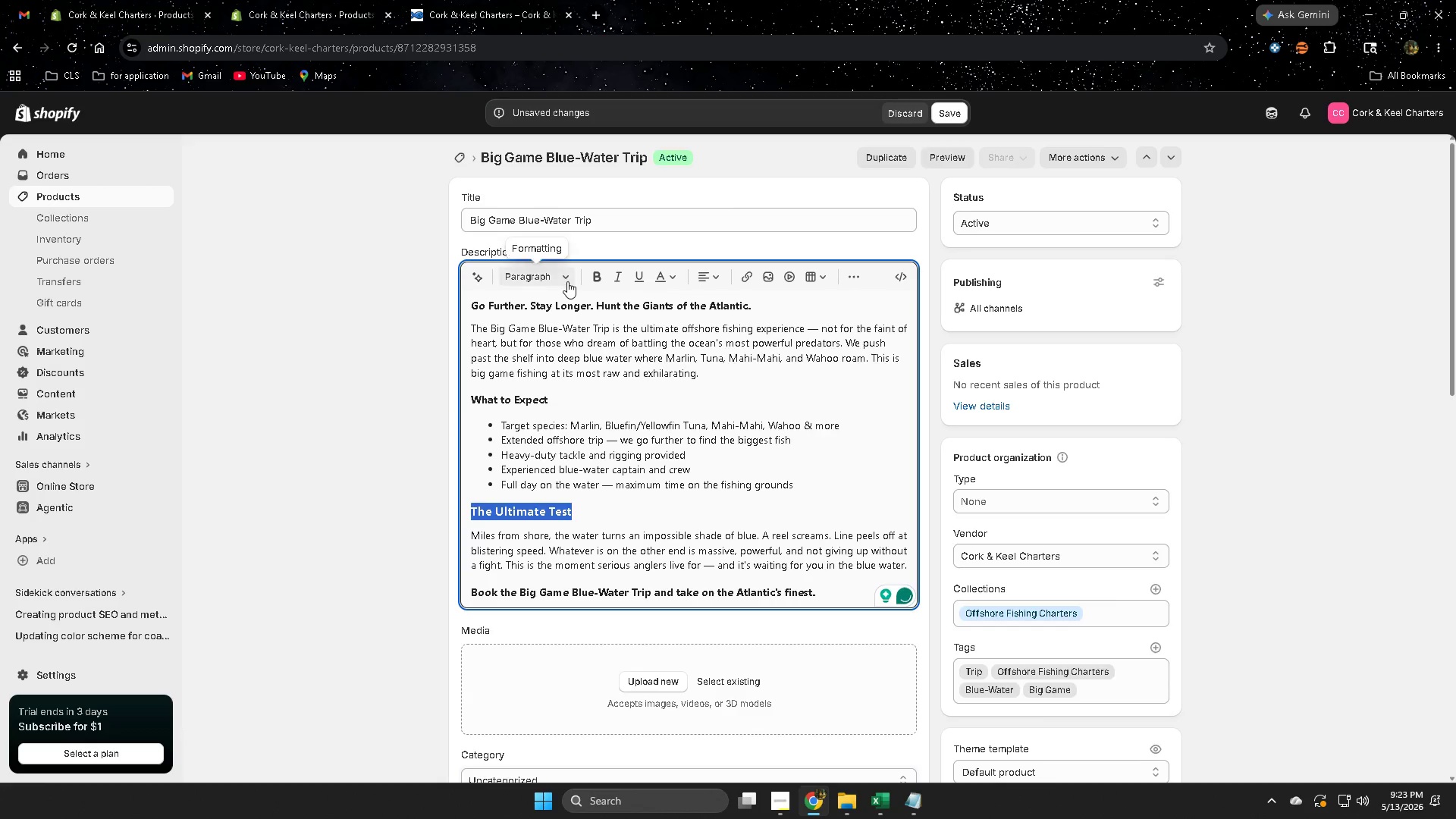 
left_click([567, 281])
 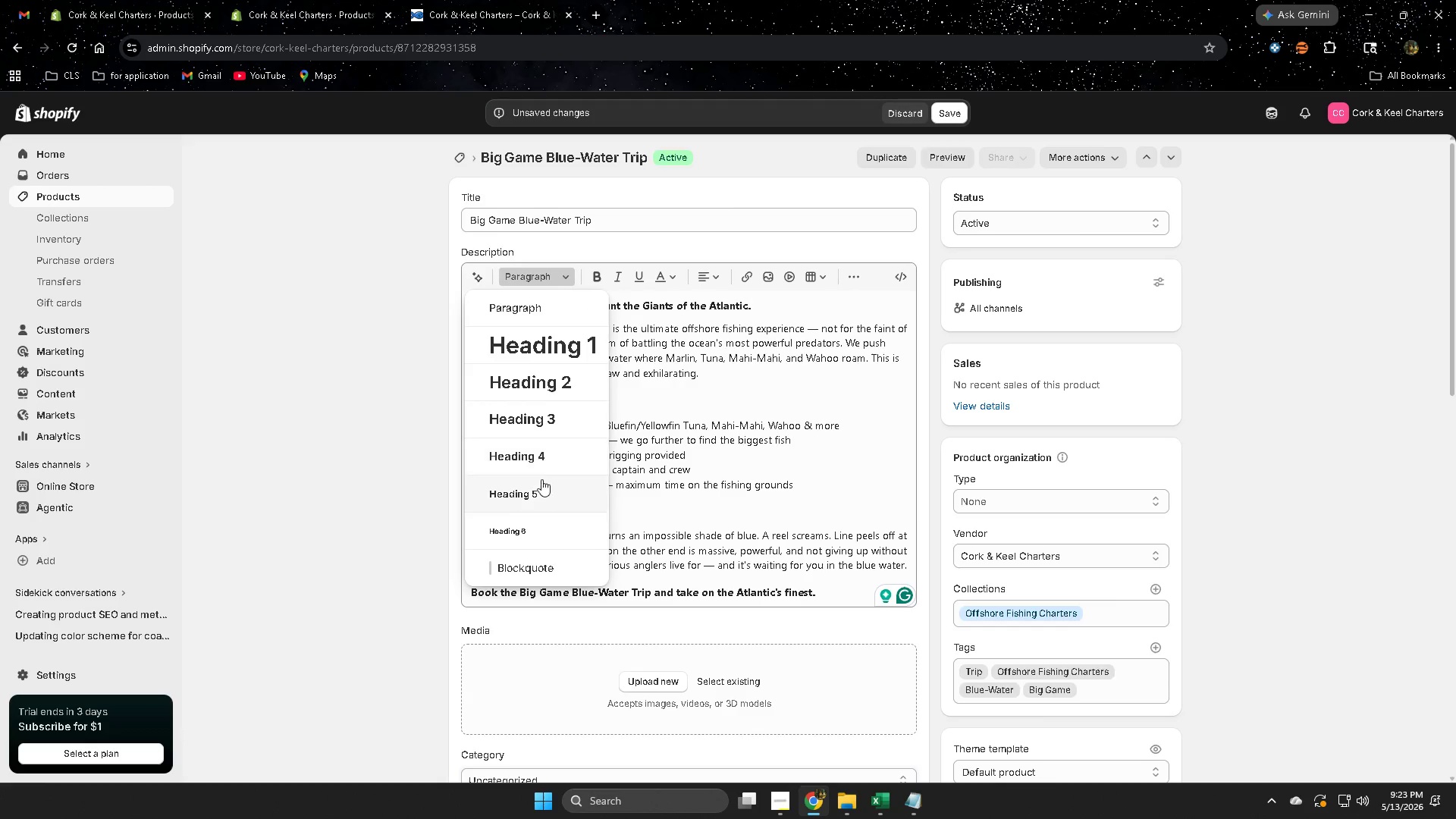 
left_click([534, 459])
 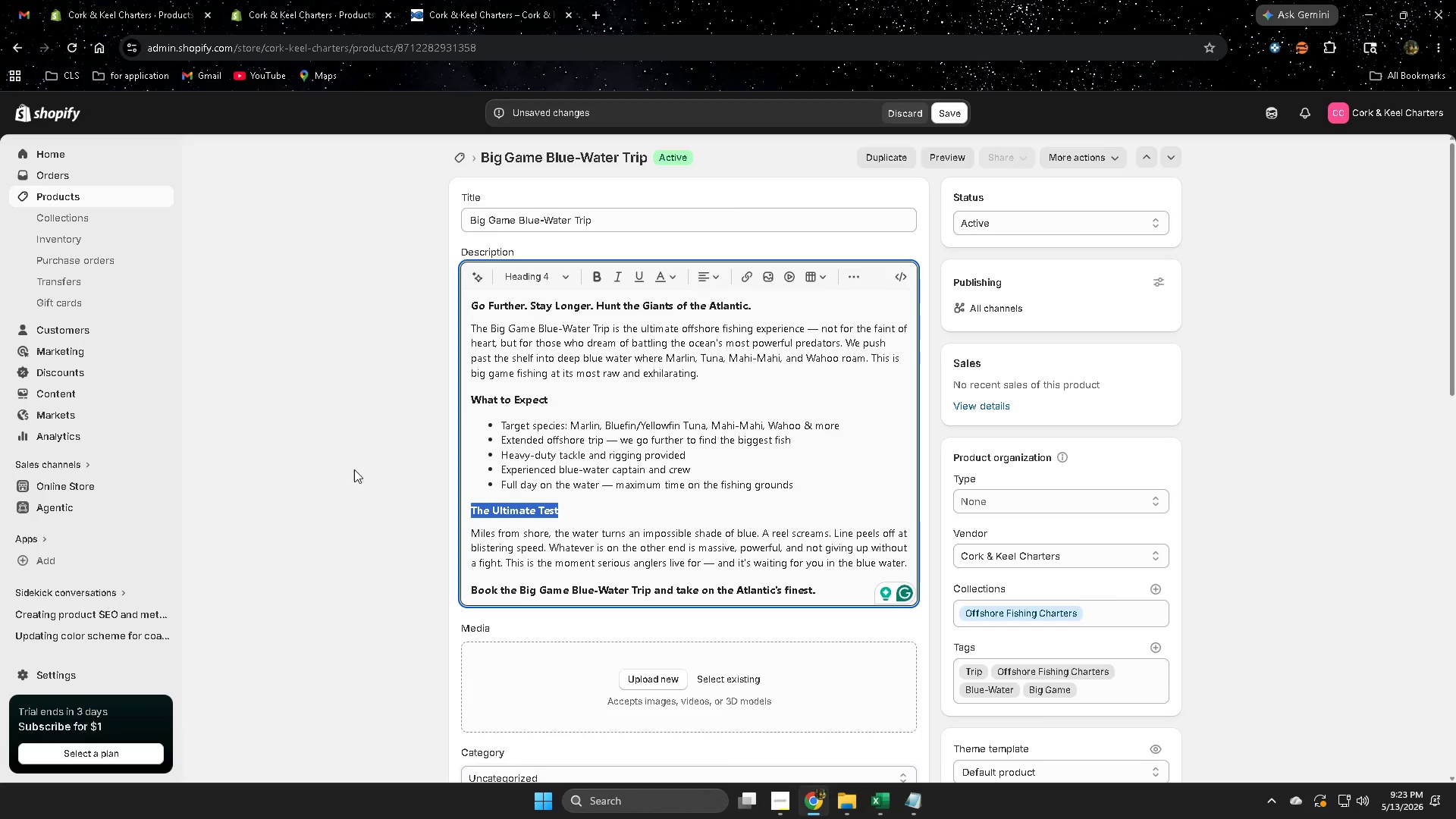 
left_click([369, 463])
 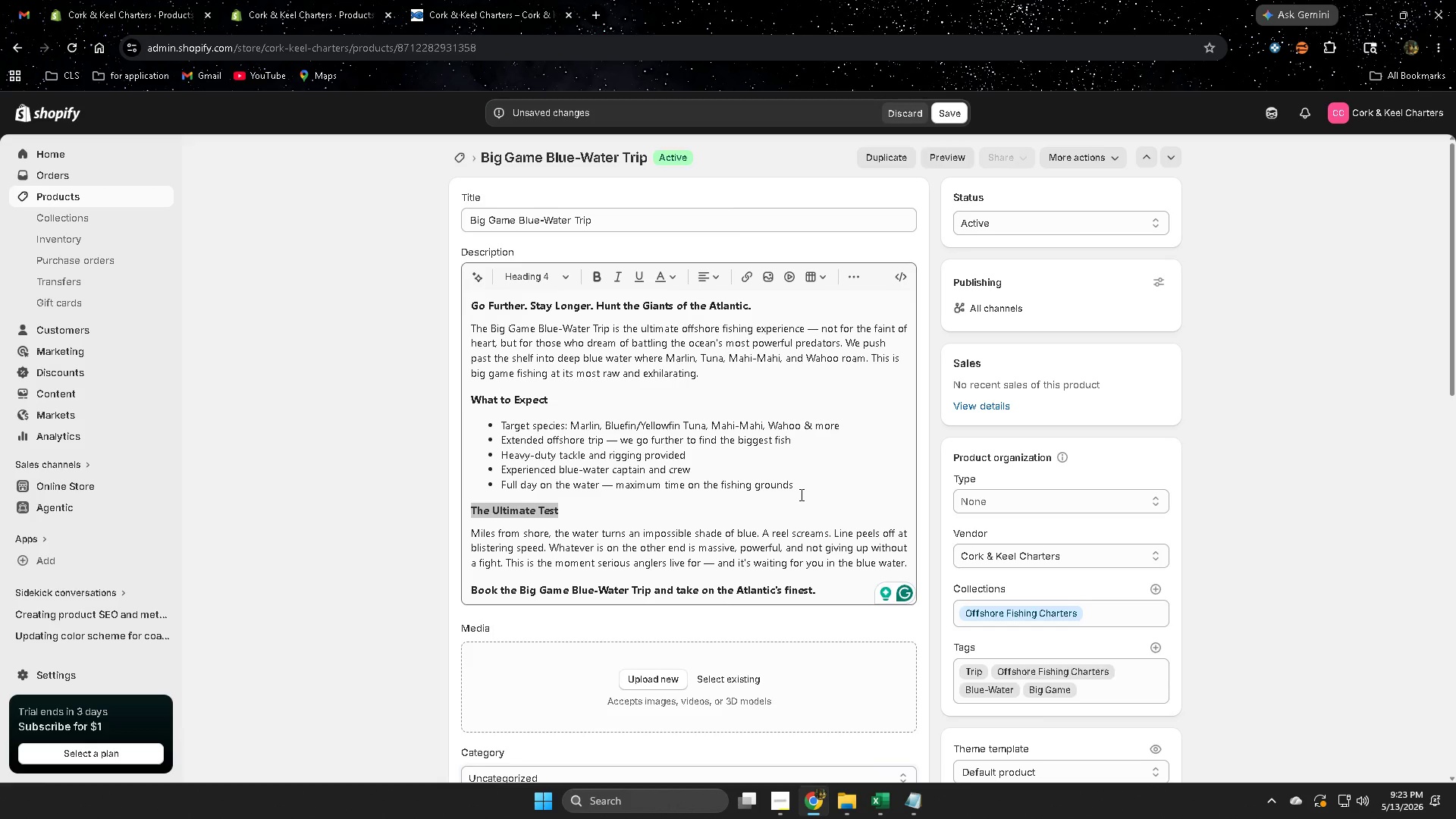 
left_click([824, 494])
 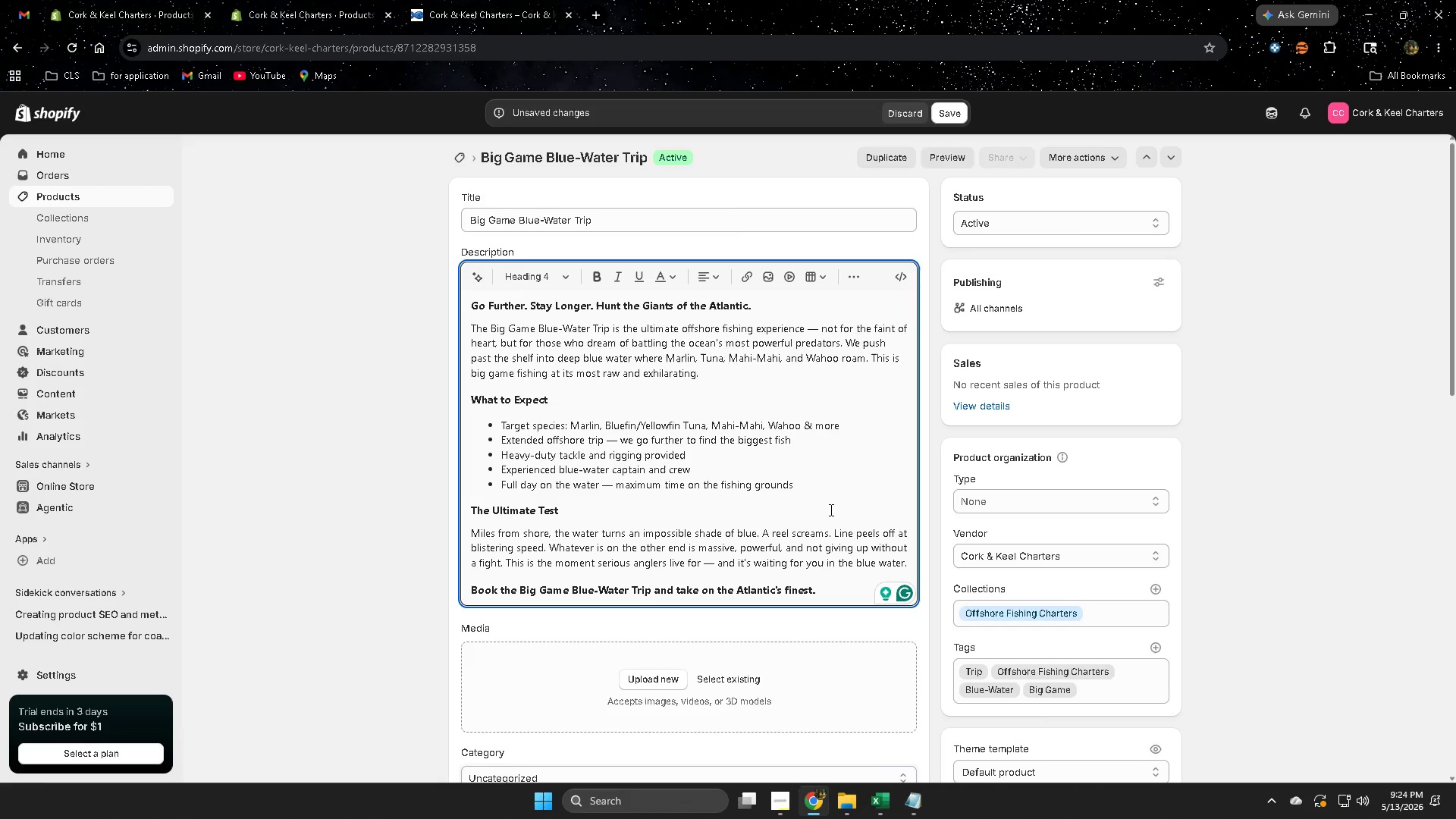 
wait(46.05)
 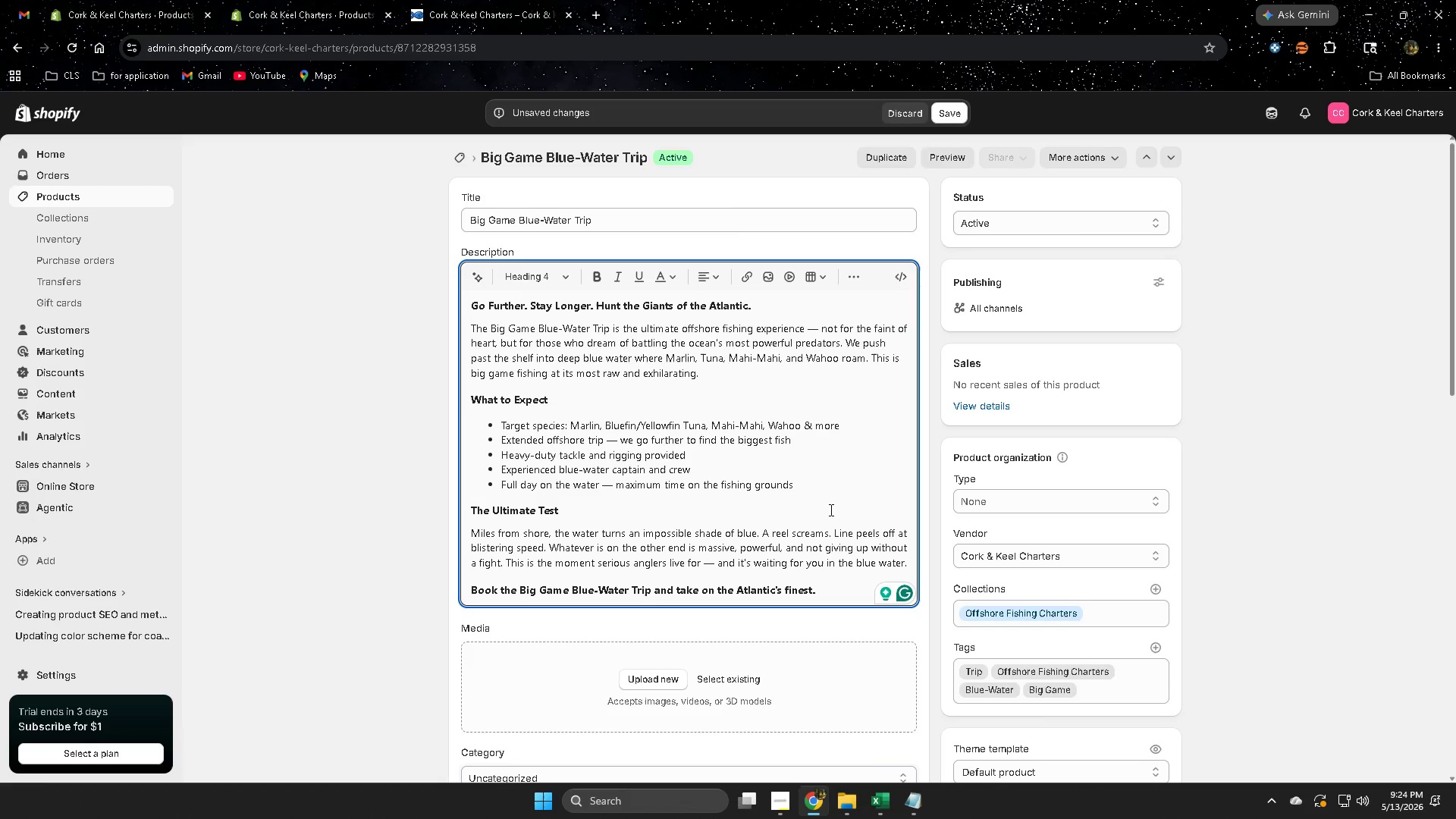 
scroll: coordinate [752, 583], scroll_direction: down, amount: 5.0
 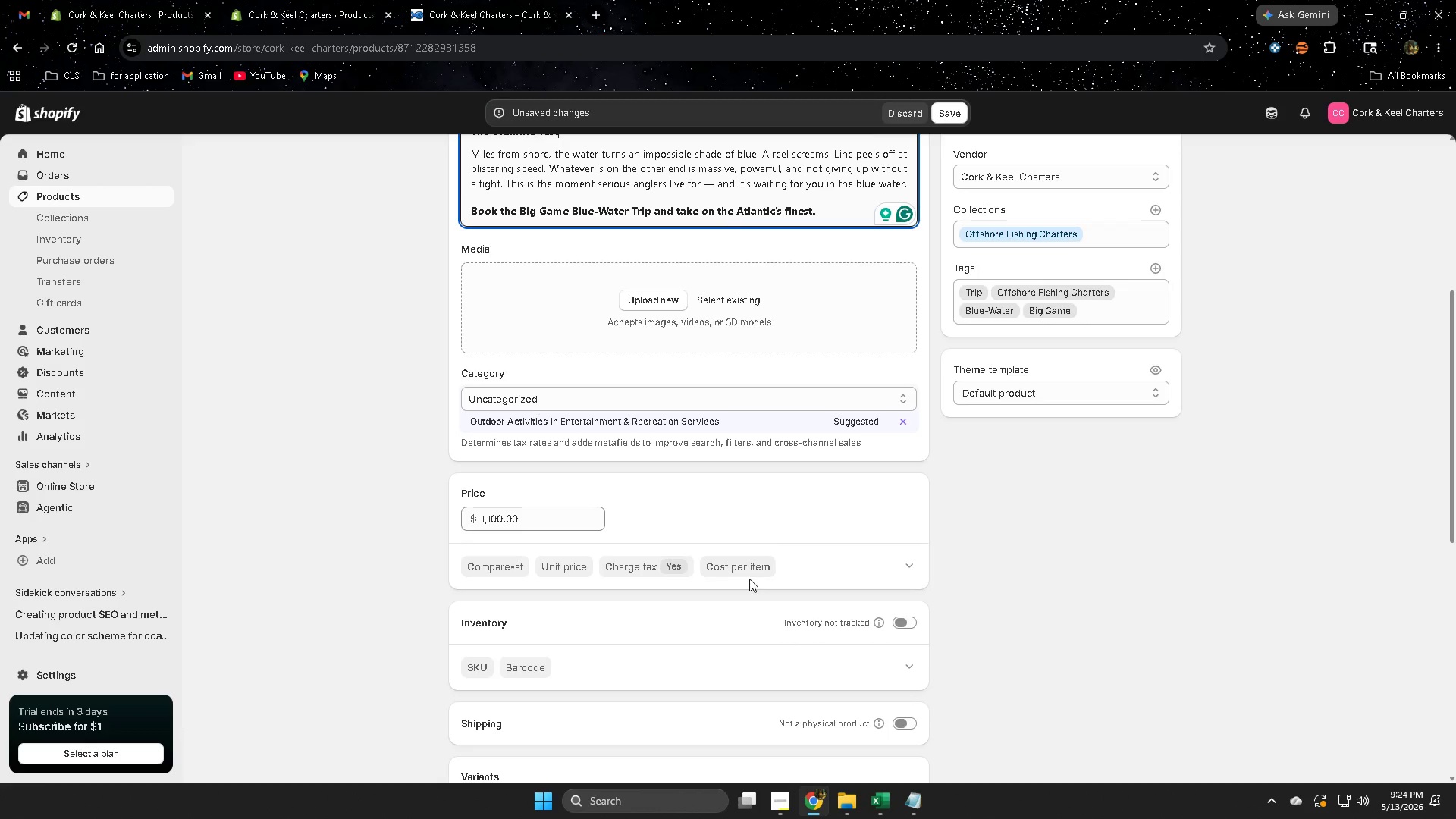 
scroll: coordinate [748, 575], scroll_direction: up, amount: 1.0
 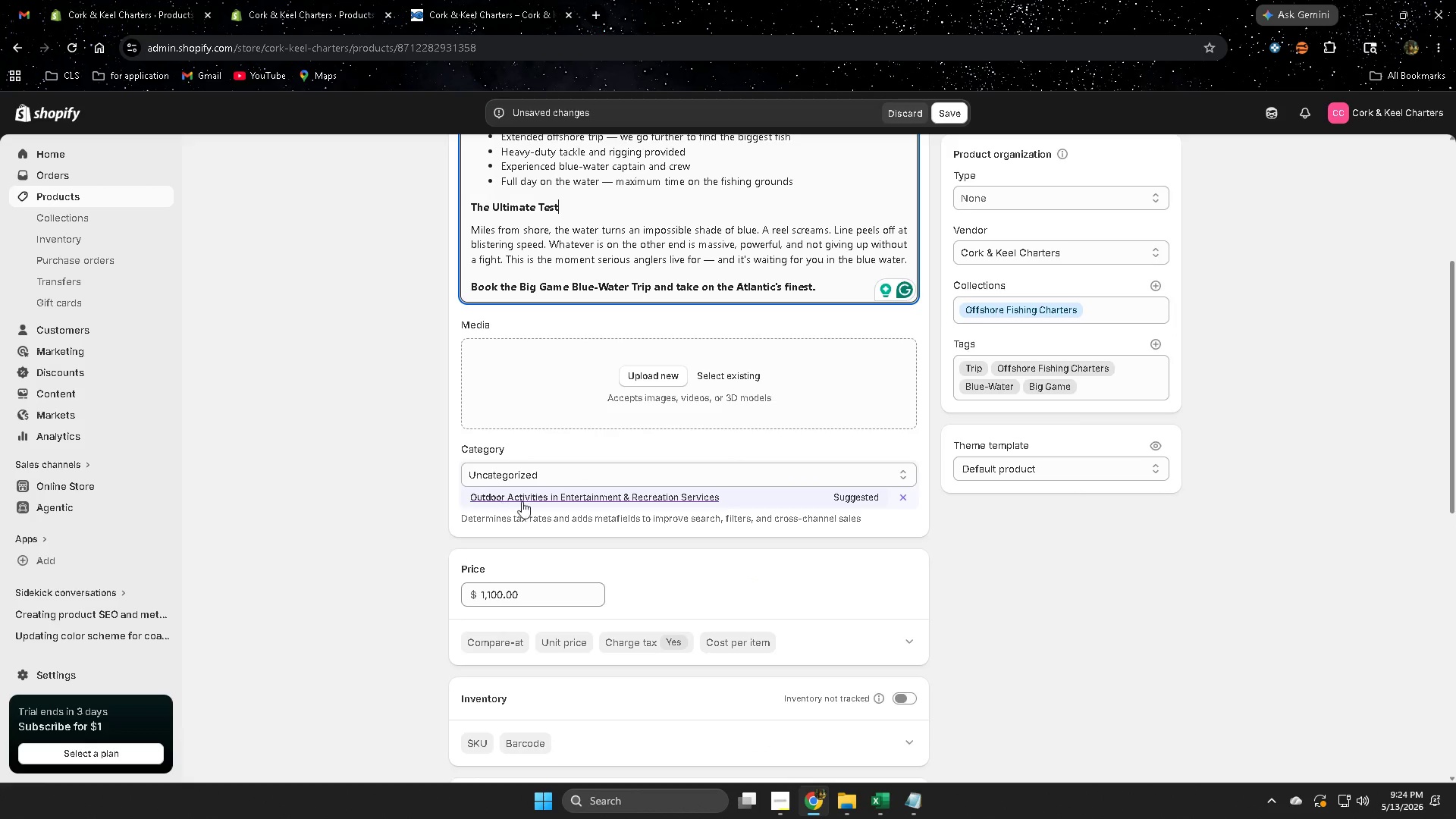 
left_click([520, 494])
 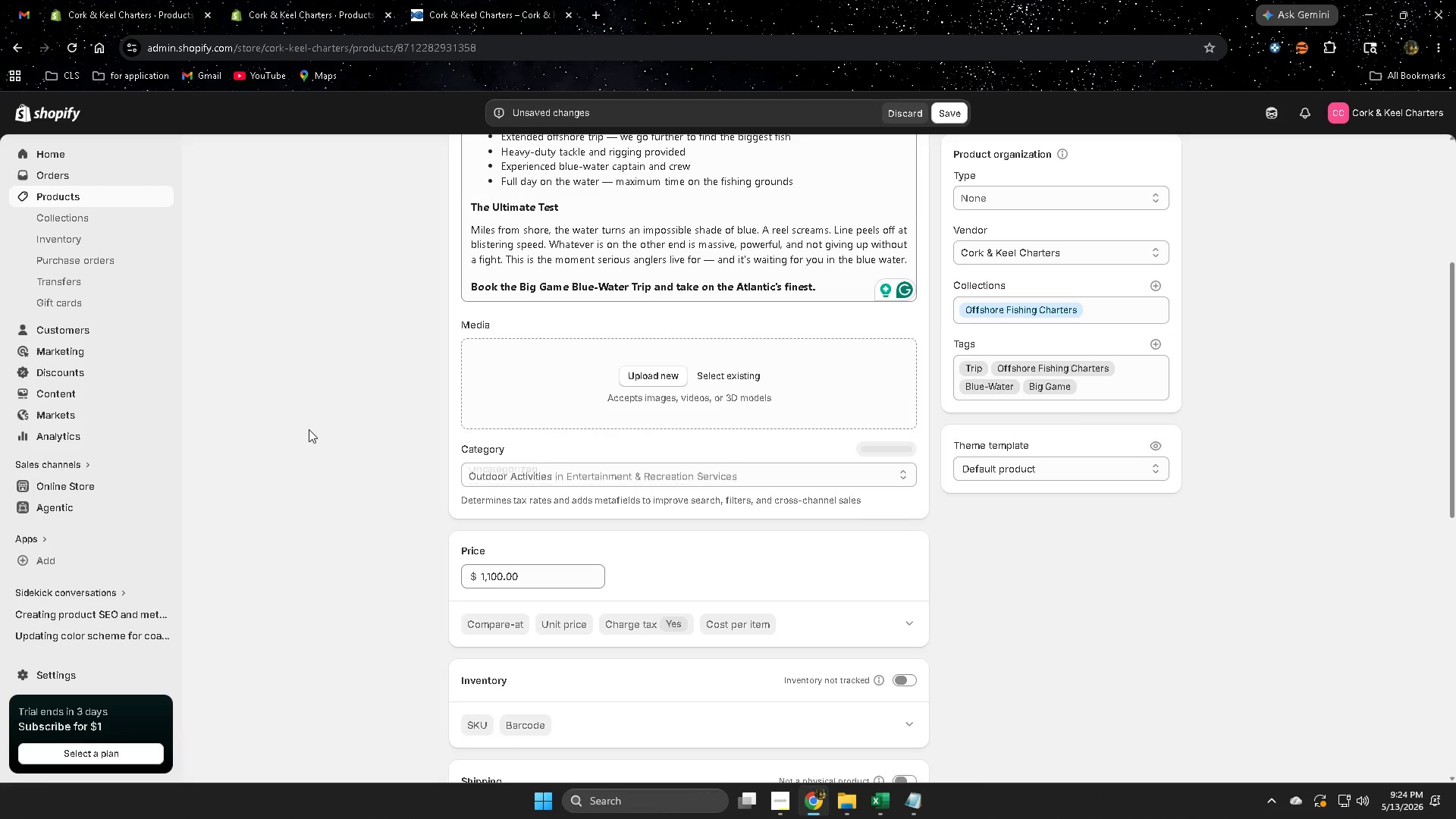 
left_click([309, 429])
 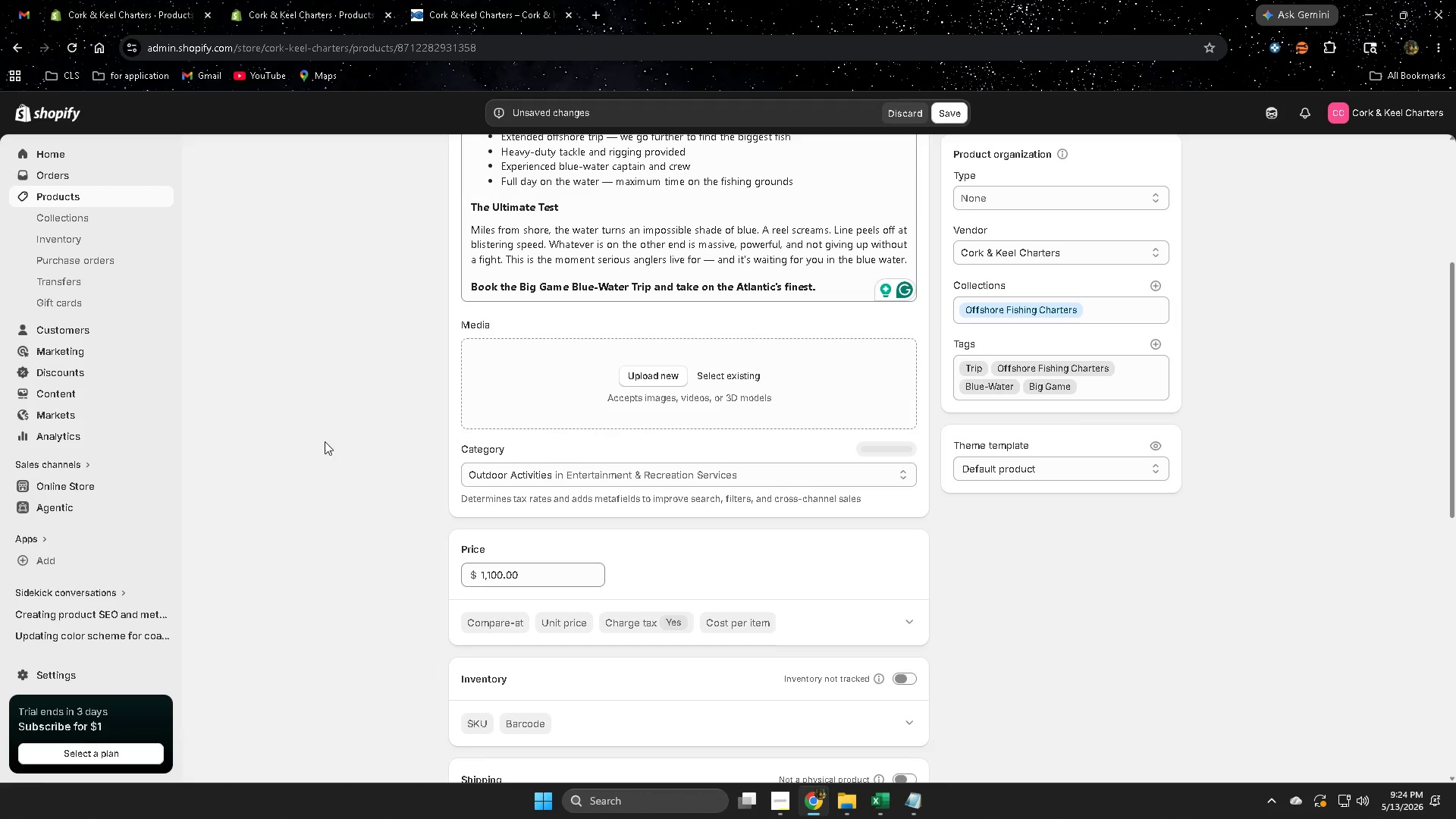 
scroll: coordinate [329, 443], scroll_direction: down, amount: 5.0
 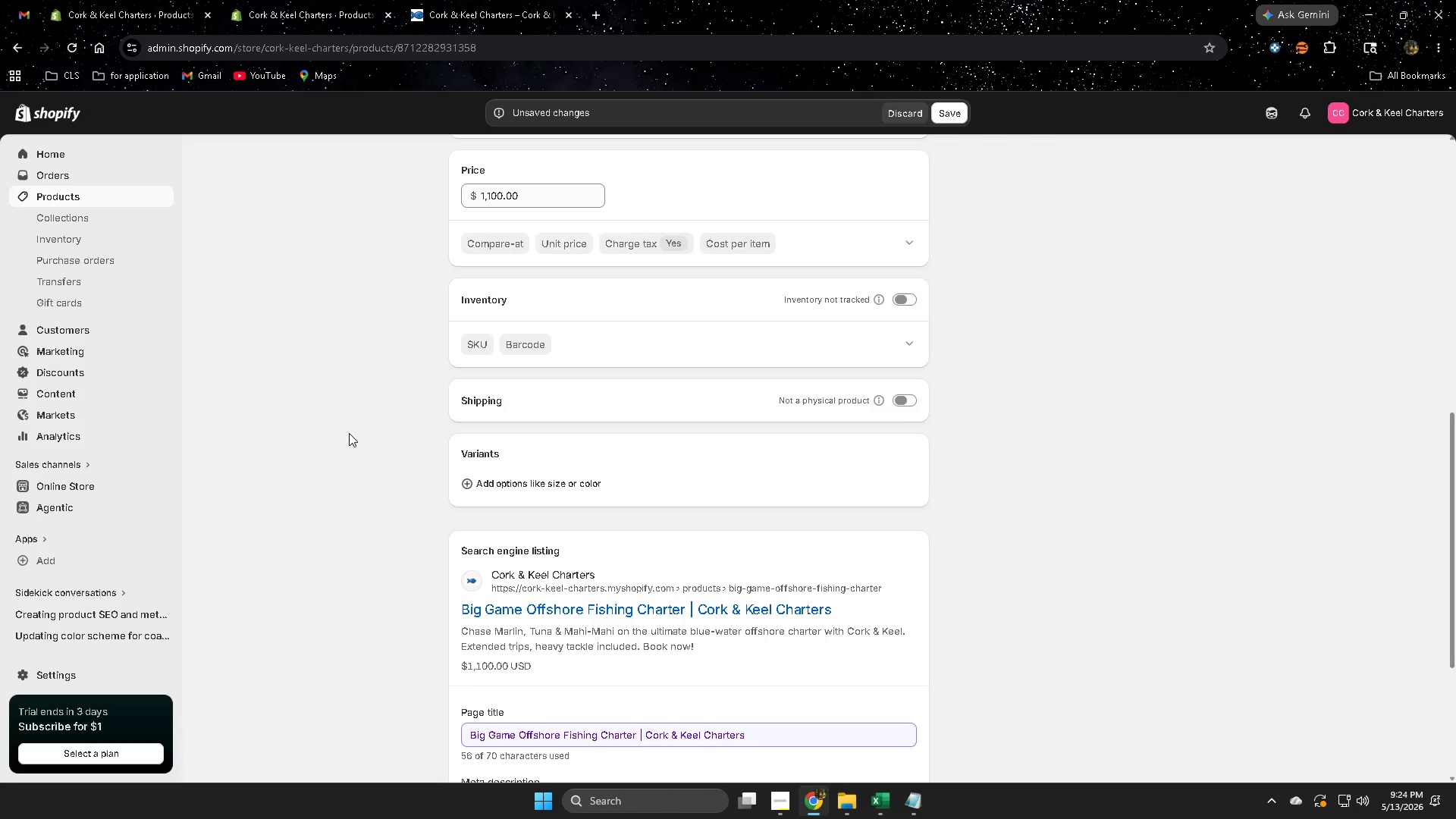 
scroll: coordinate [350, 431], scroll_direction: up, amount: 8.0
 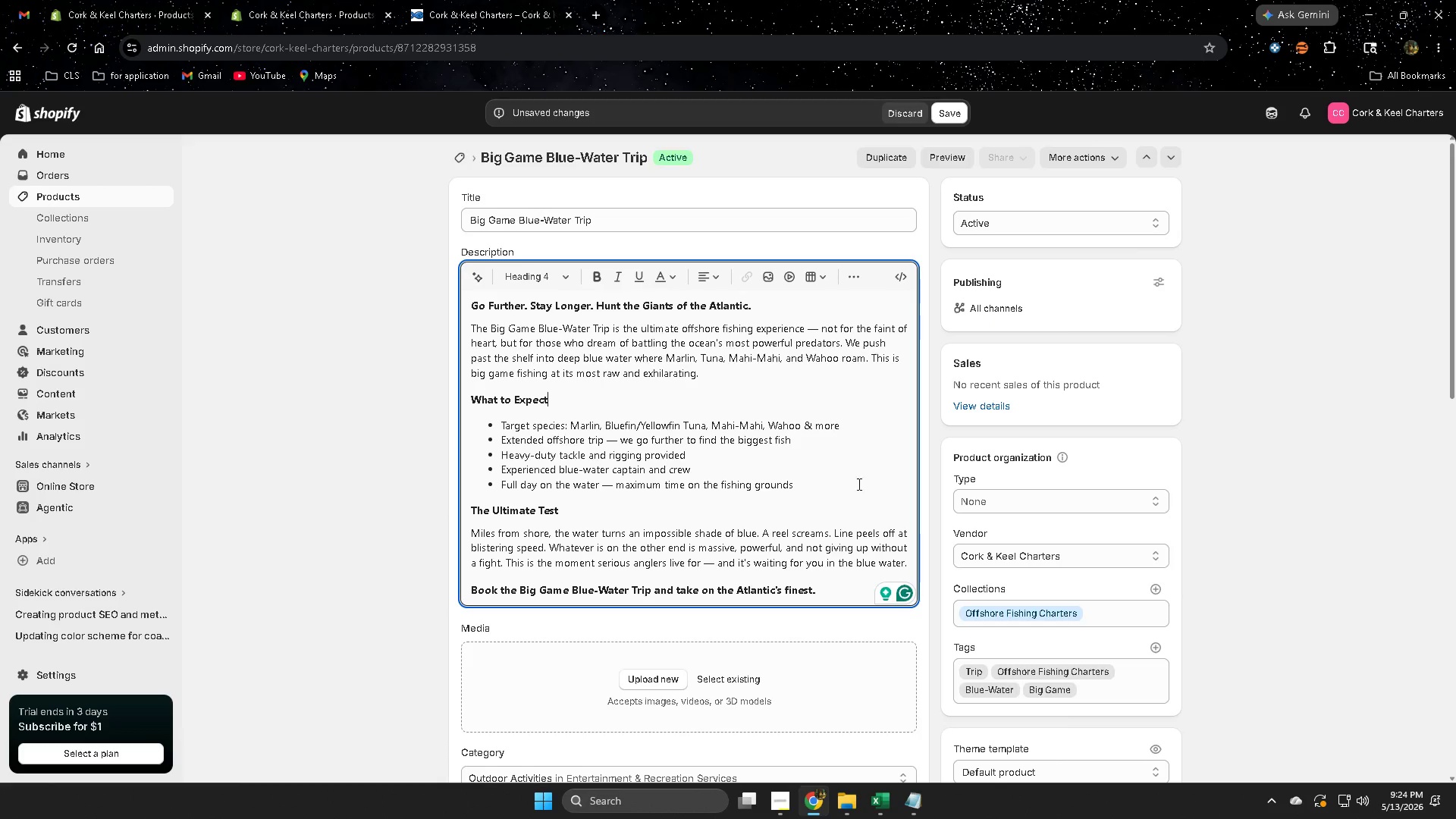 
left_click([865, 497])
 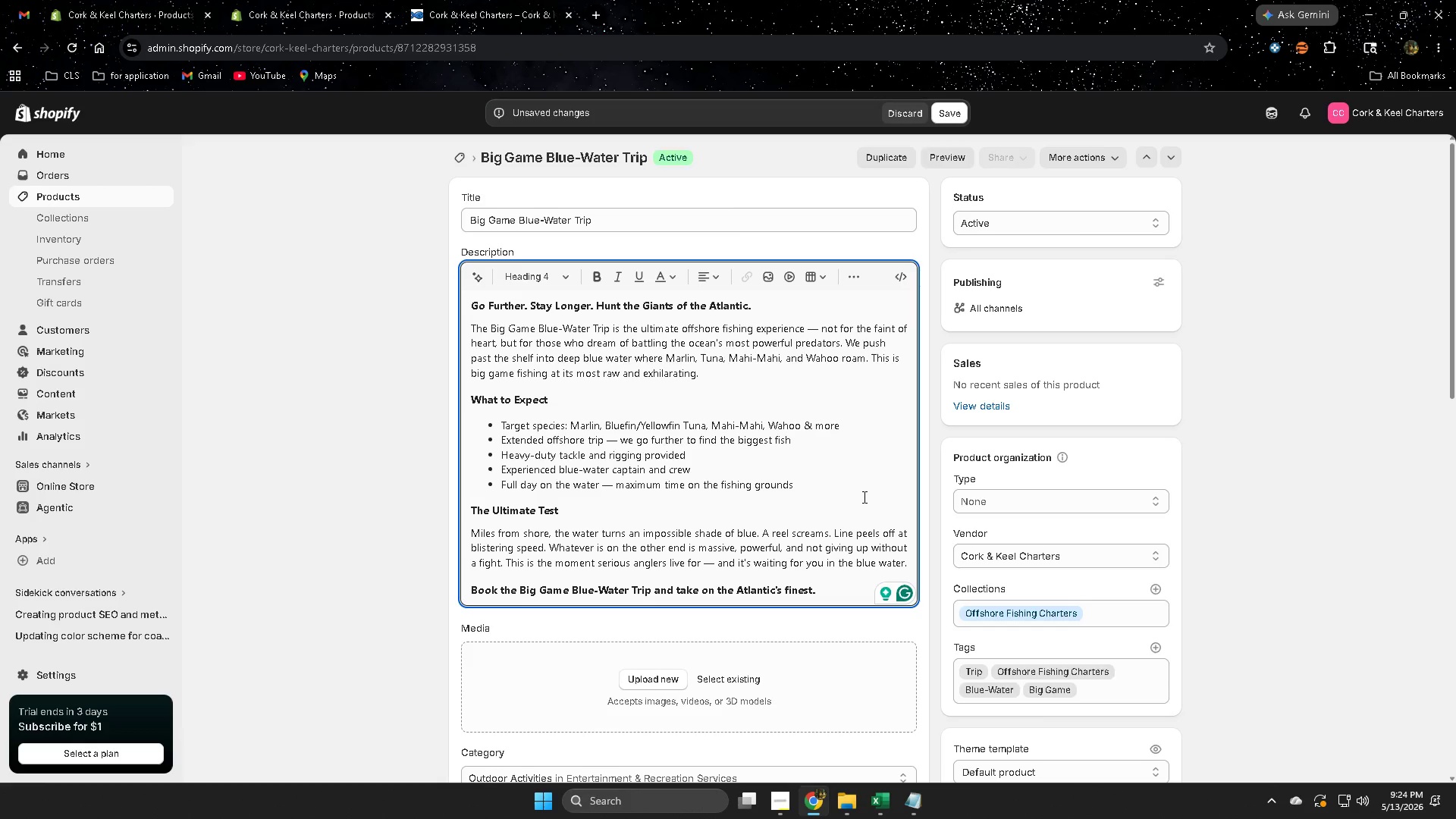 
wait(6.94)
 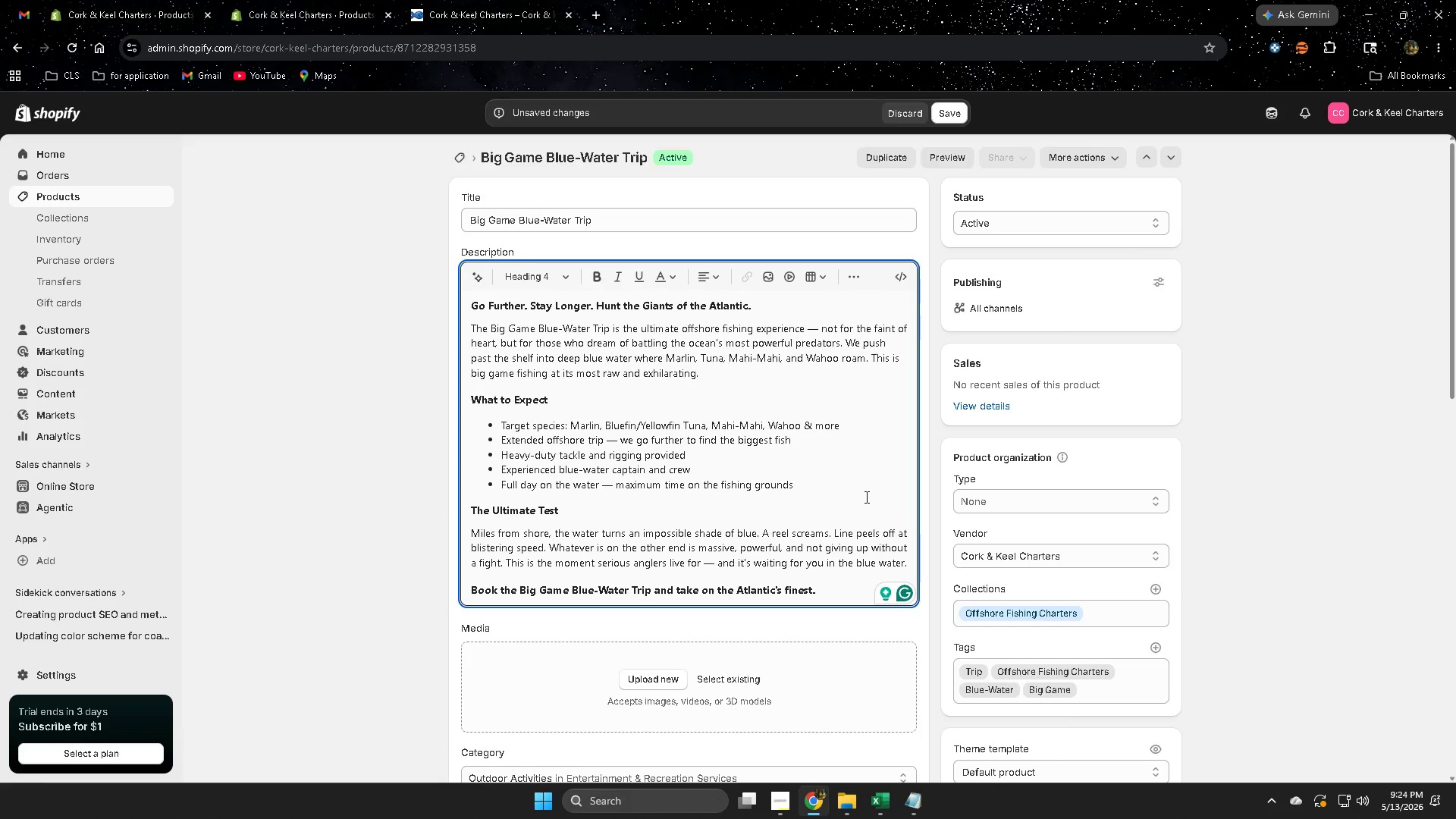 
left_click([839, 469])
 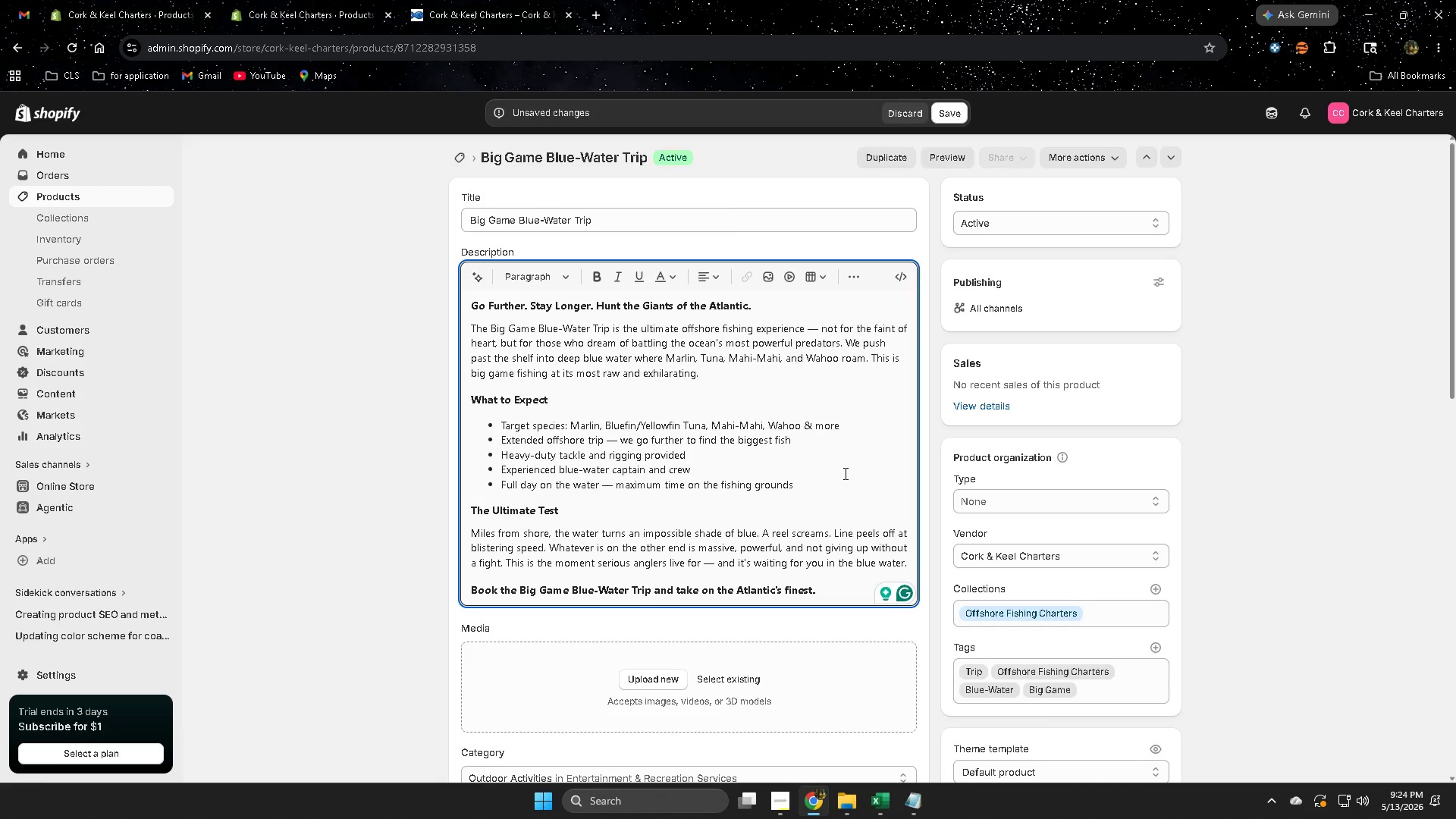 
left_click([844, 473])
 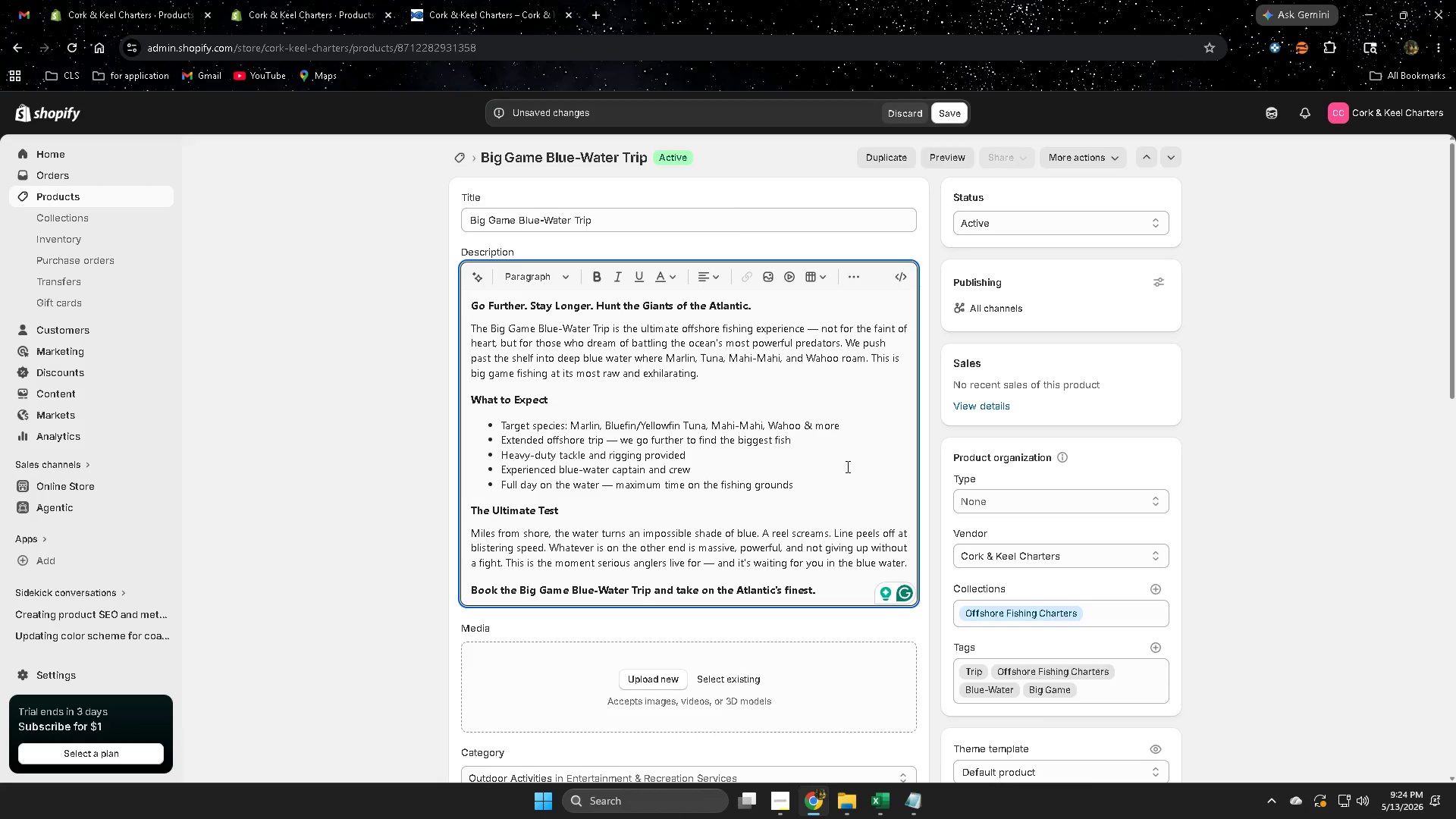 
wait(11.81)
 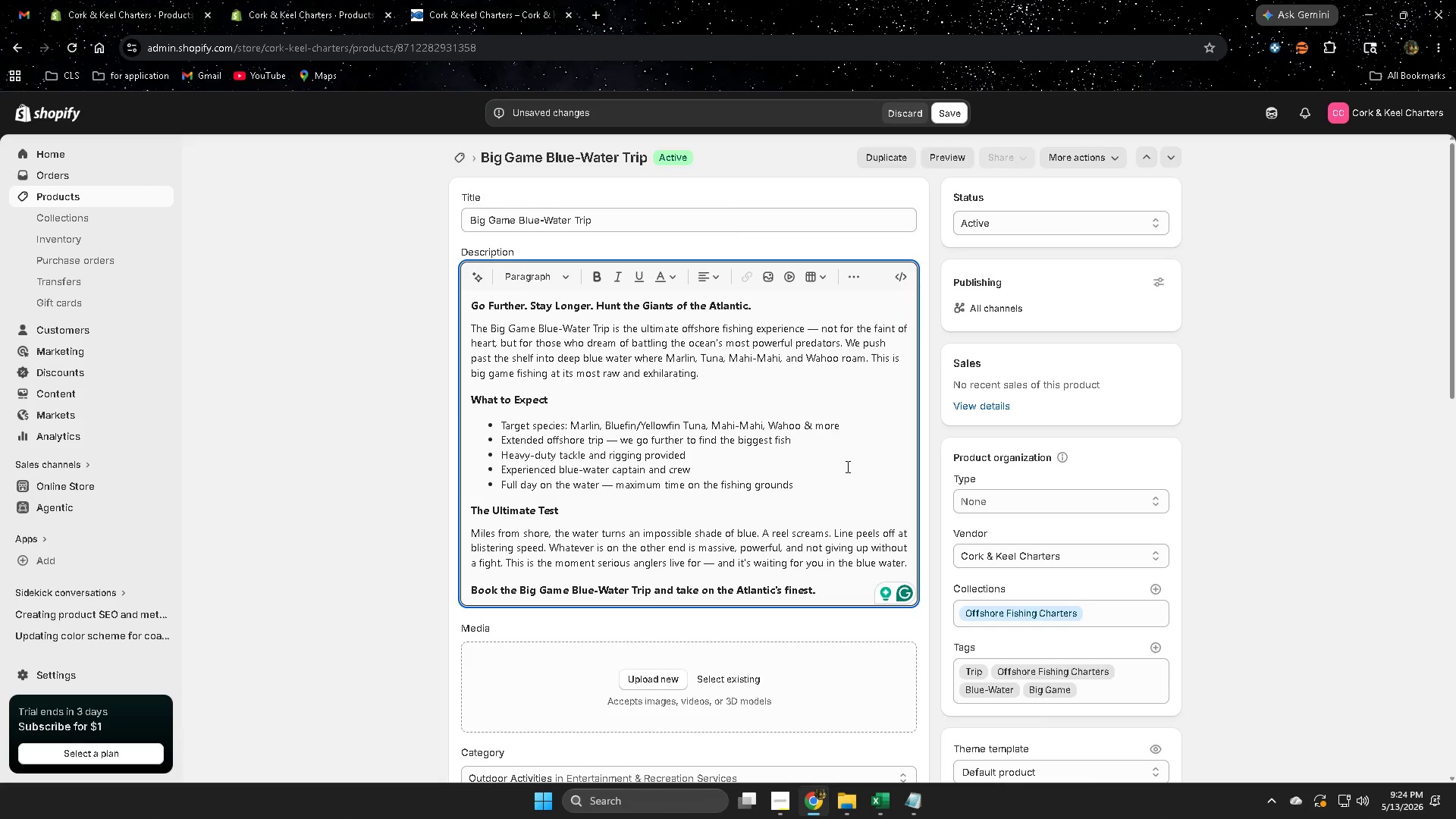 
left_click([354, 510])